 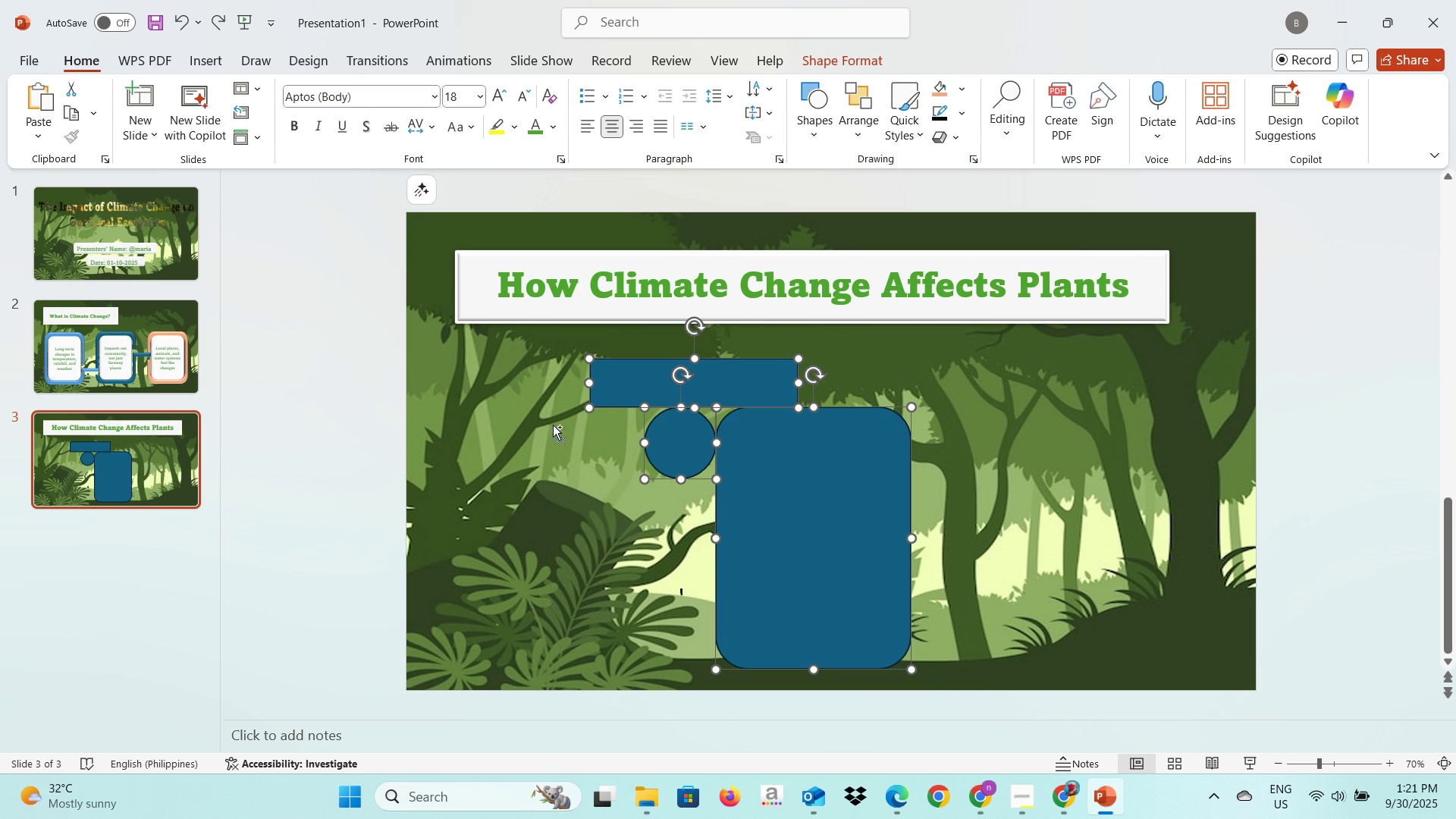 
left_click([836, 64])
 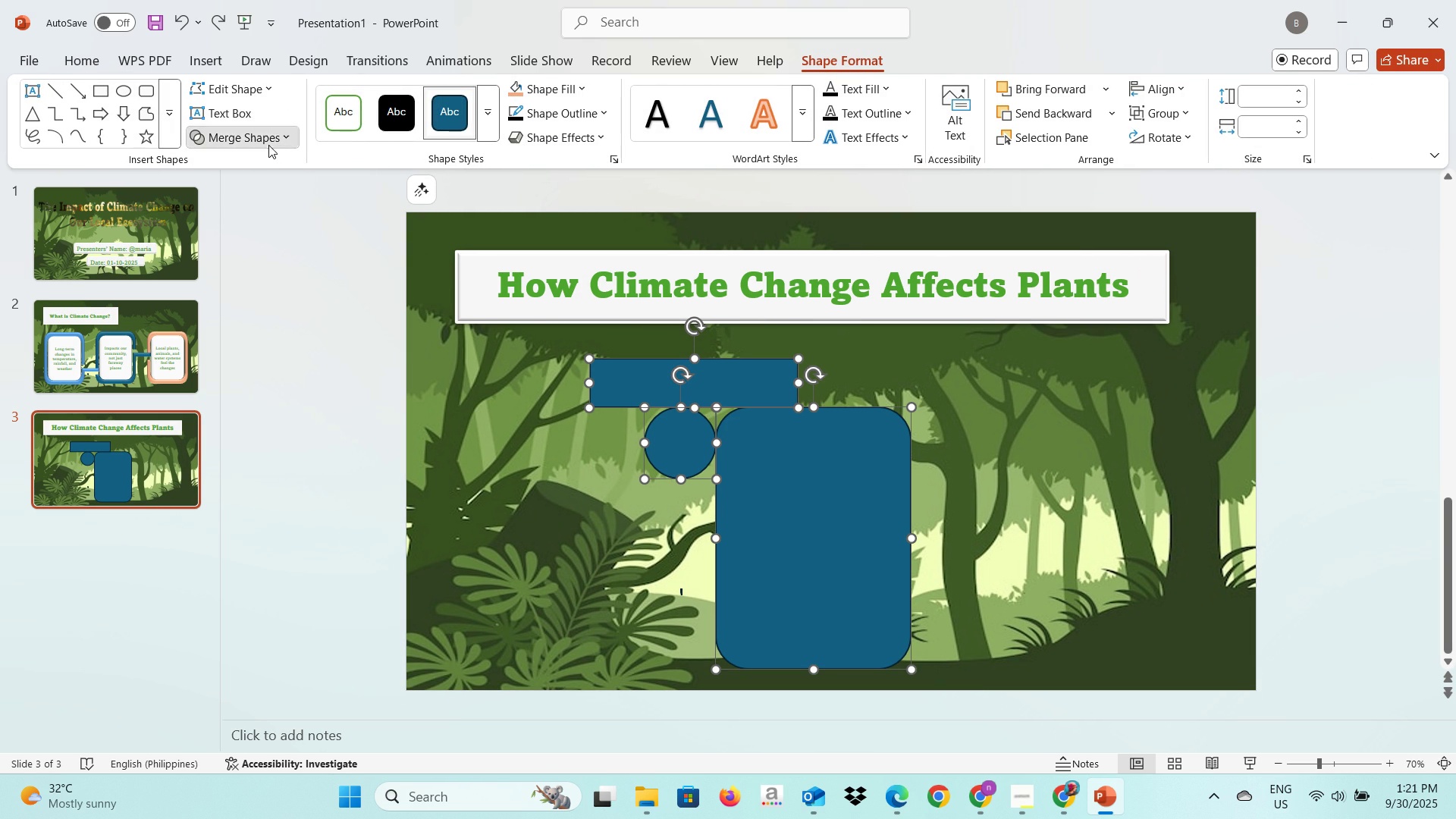 
left_click([268, 145])
 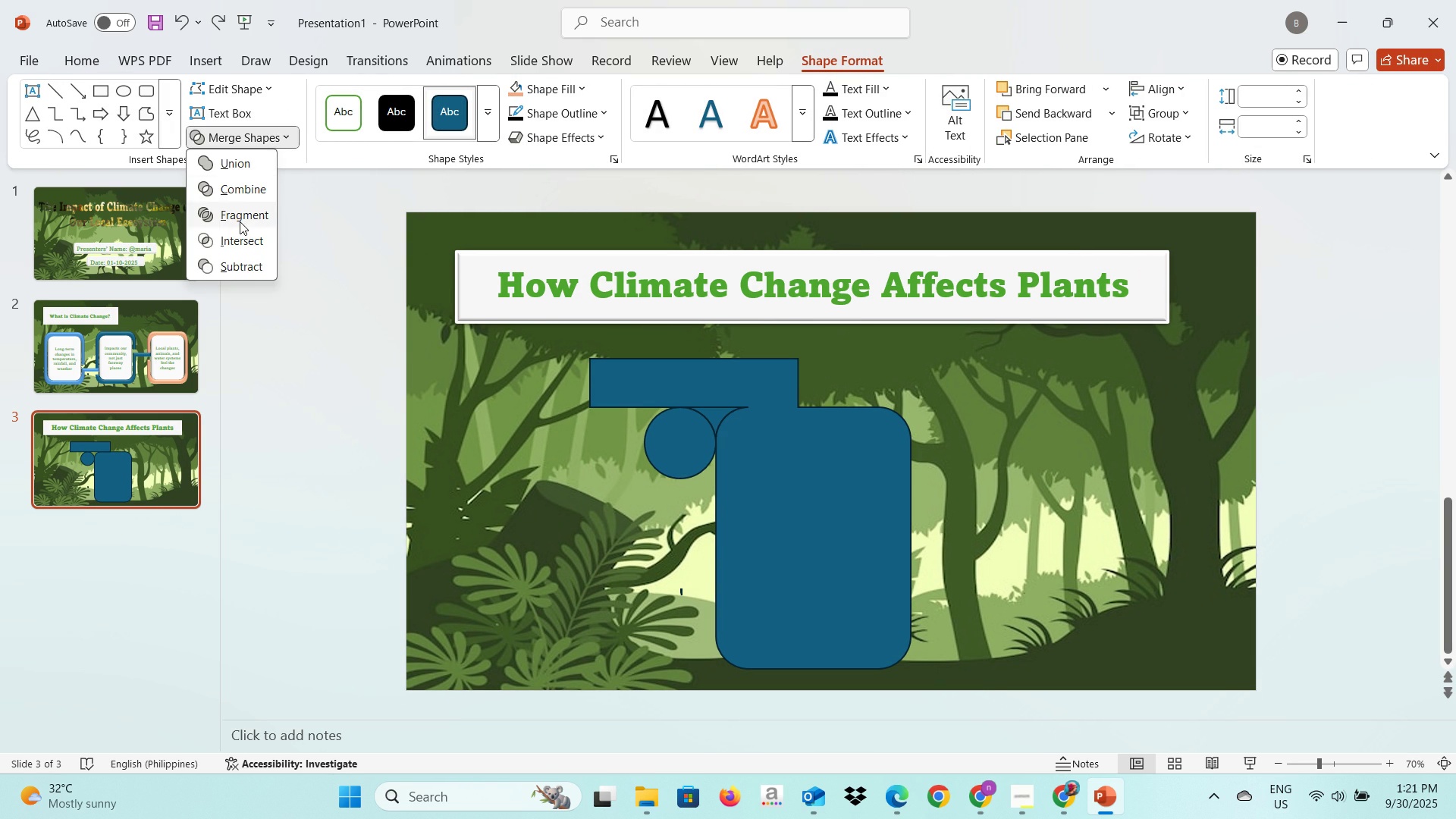 
left_click([240, 221])
 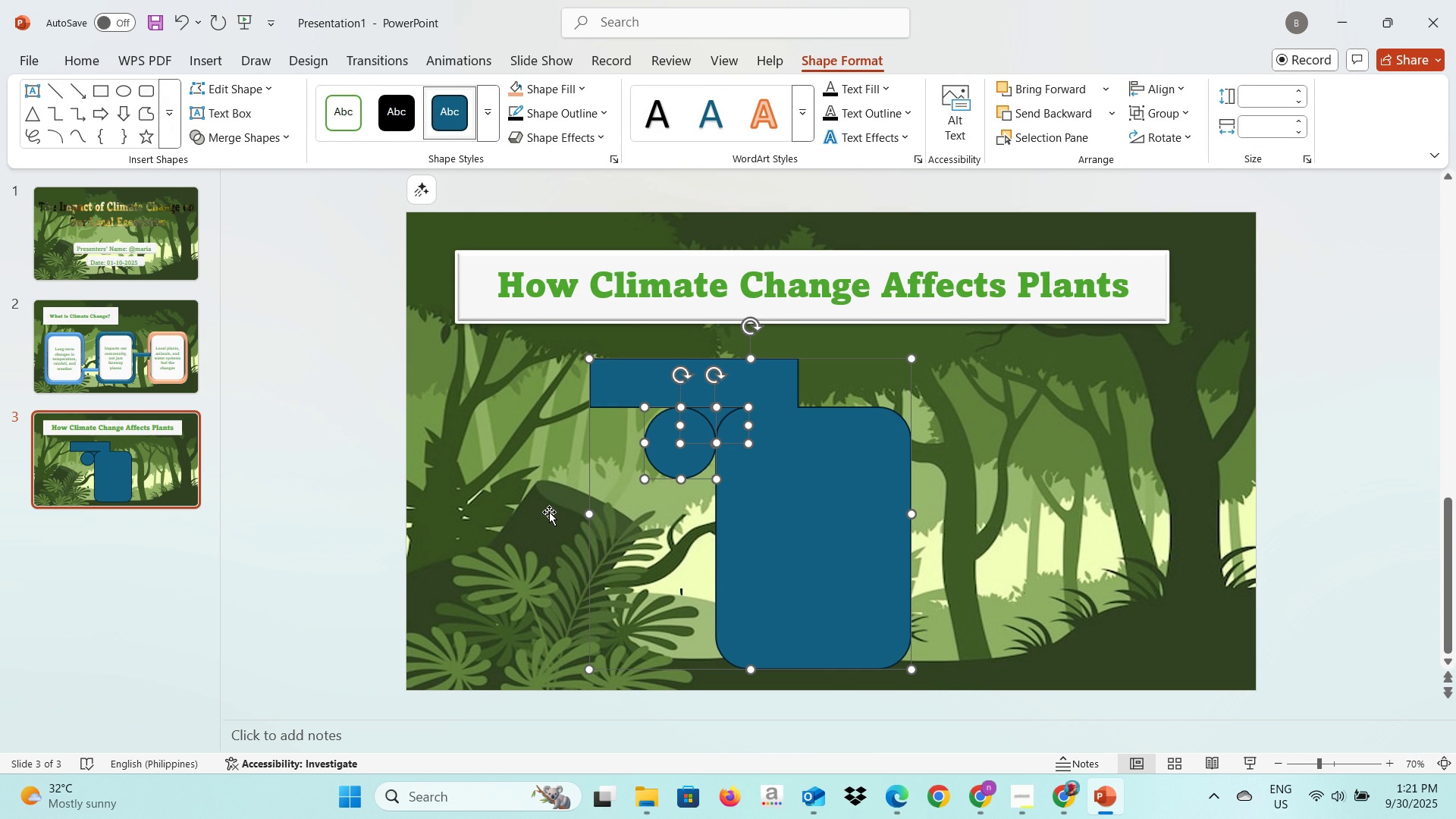 
wait(6.53)
 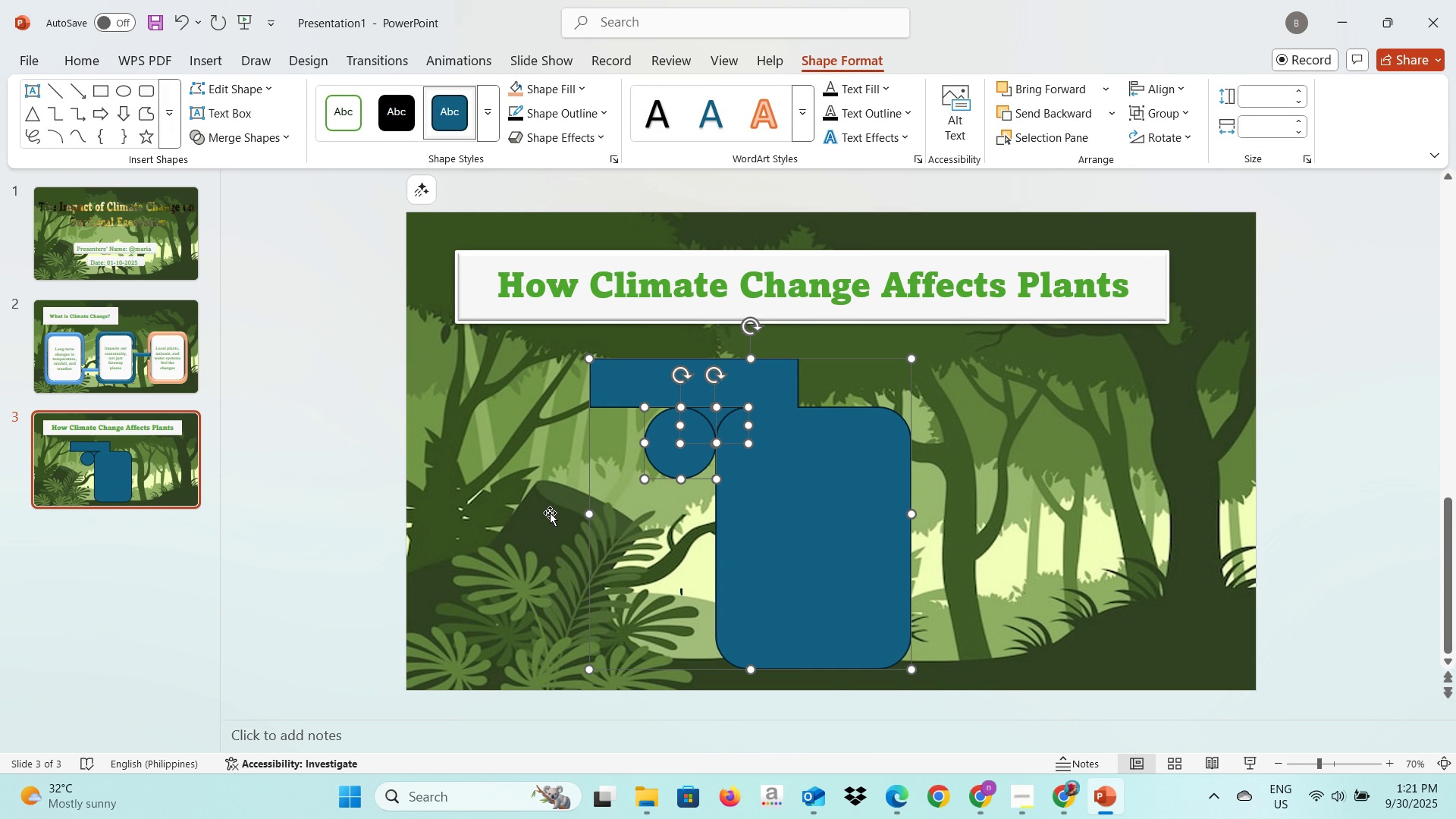 
left_click([549, 512])
 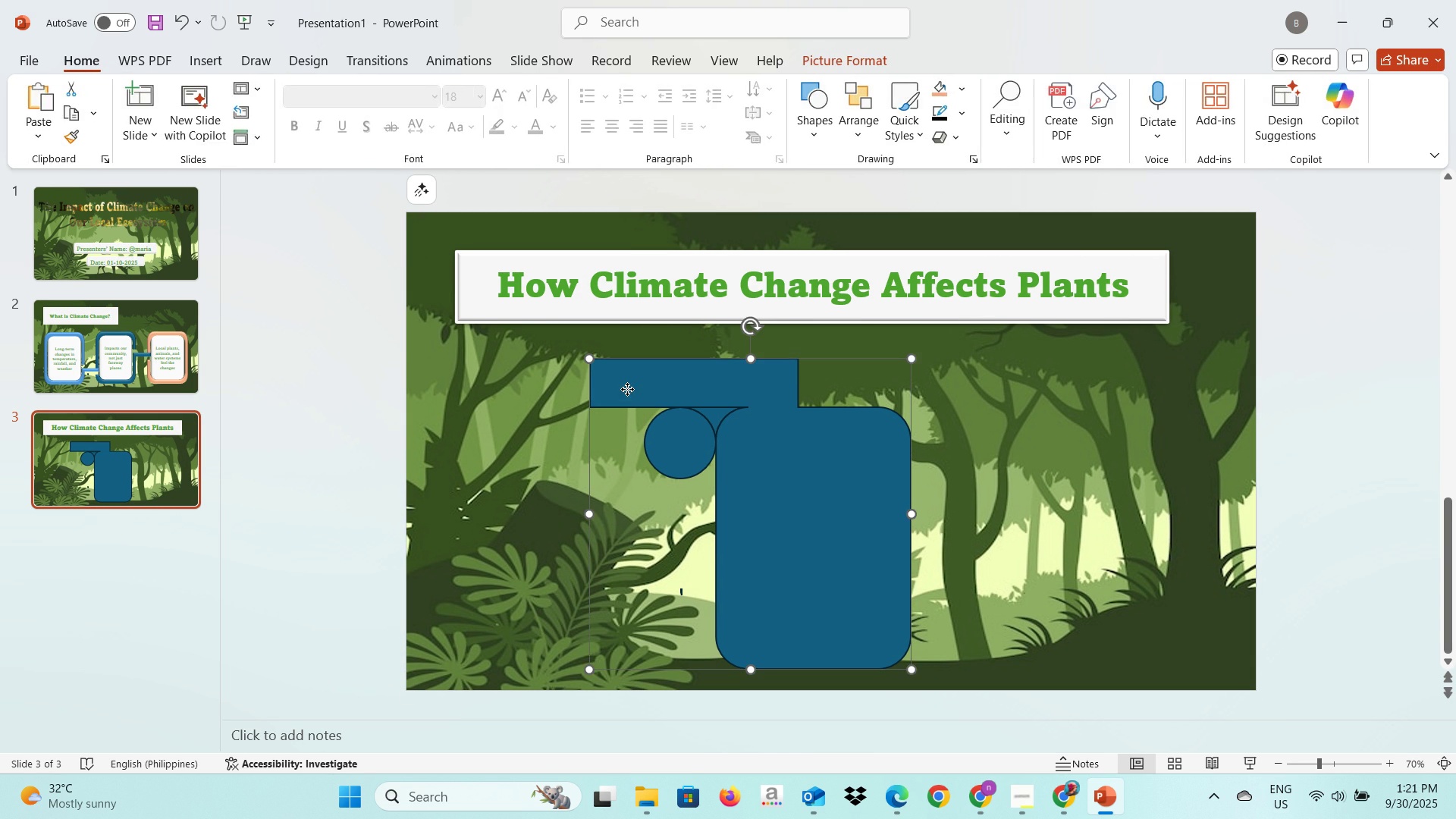 
left_click([627, 389])
 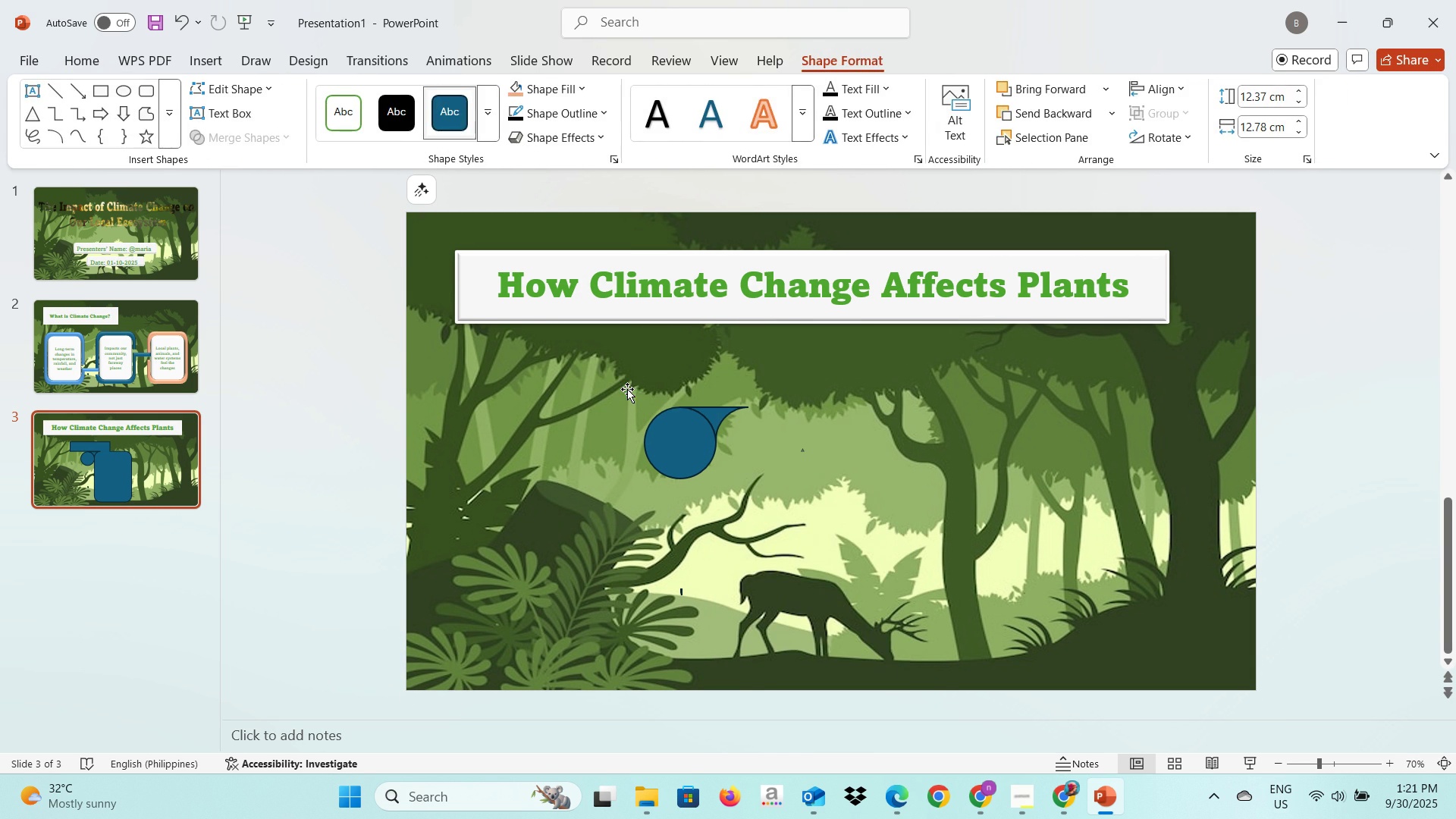 
key(Backspace)